 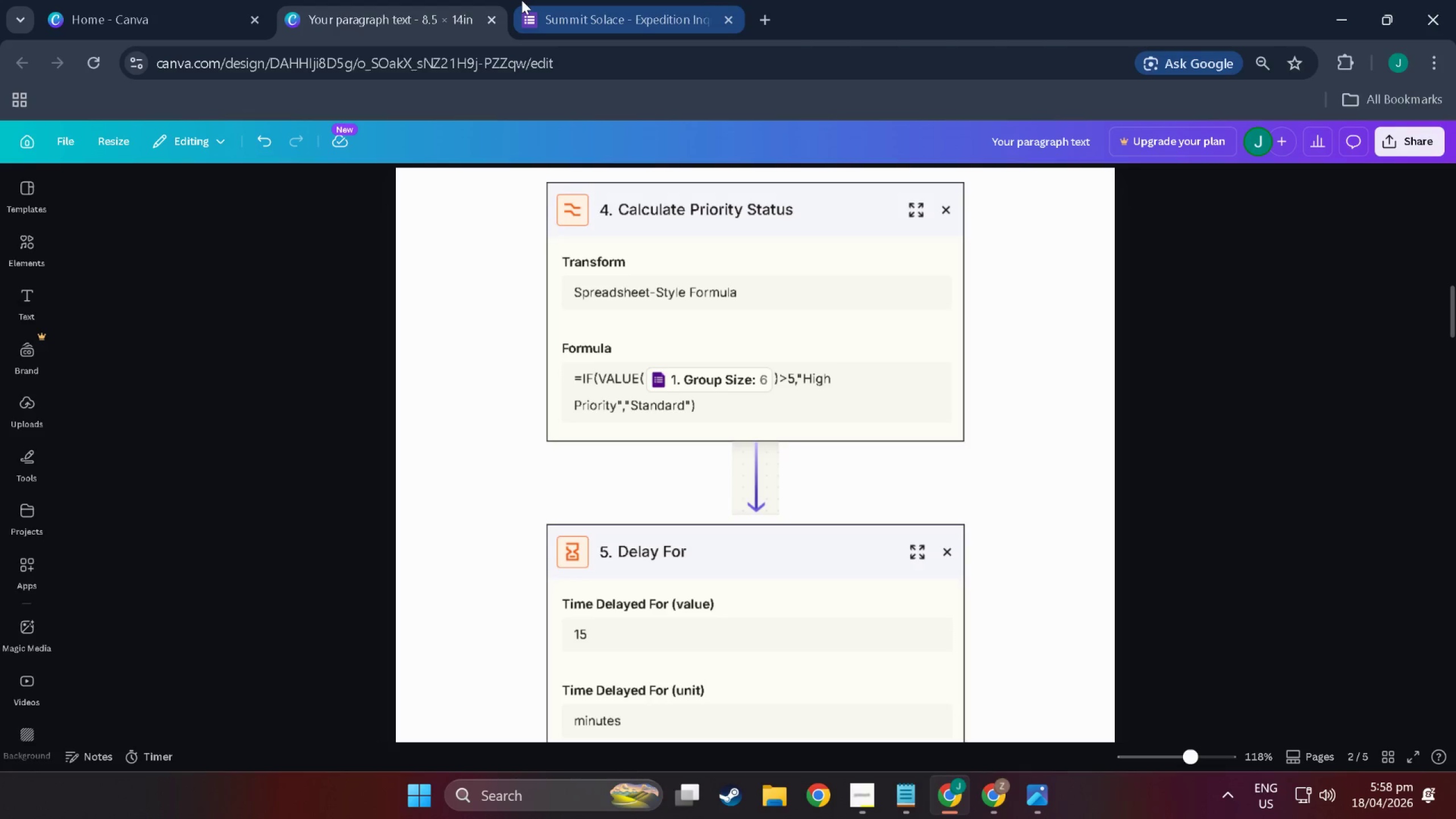 
left_click([252, 19])
 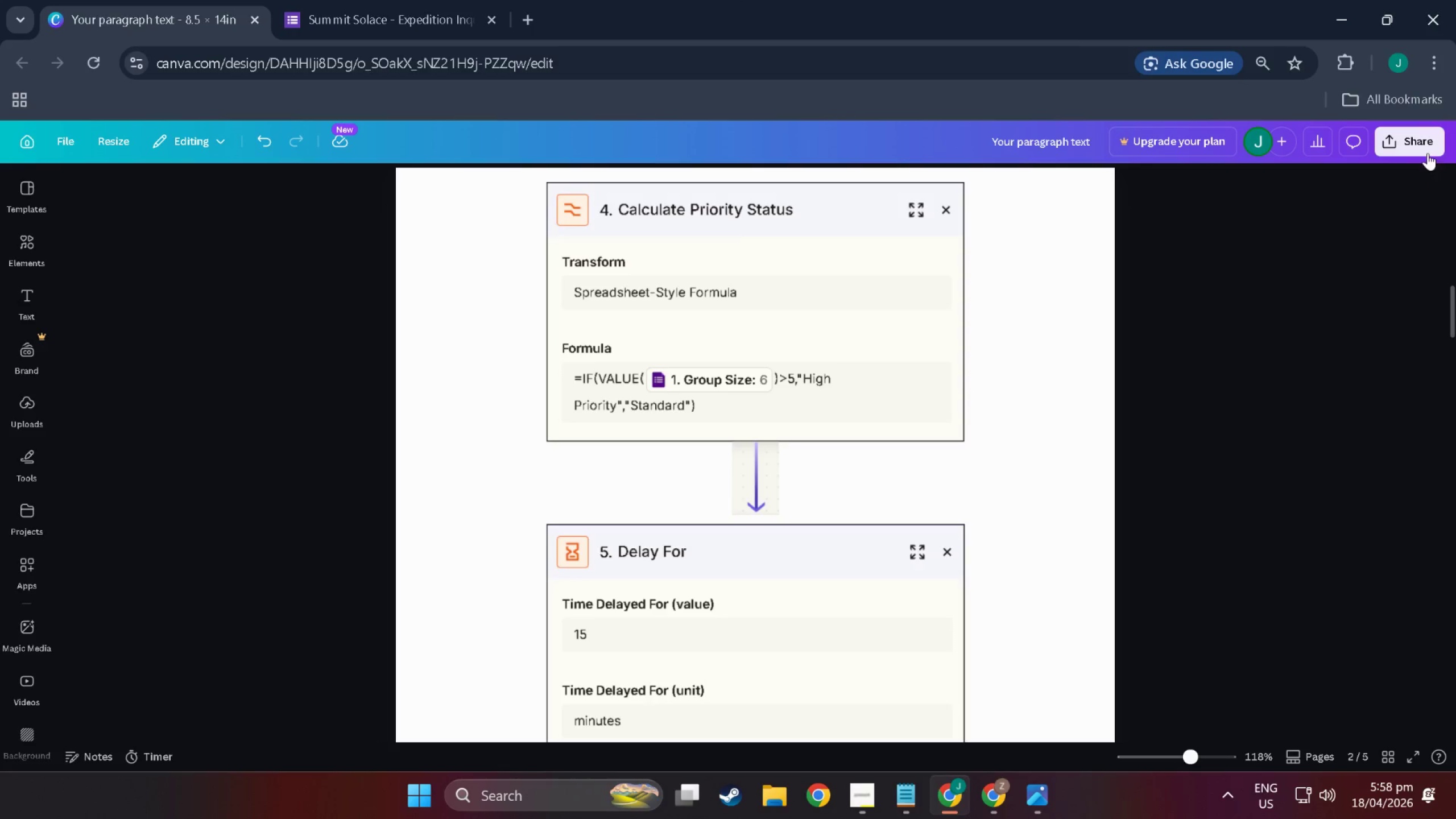 
left_click([1420, 144])
 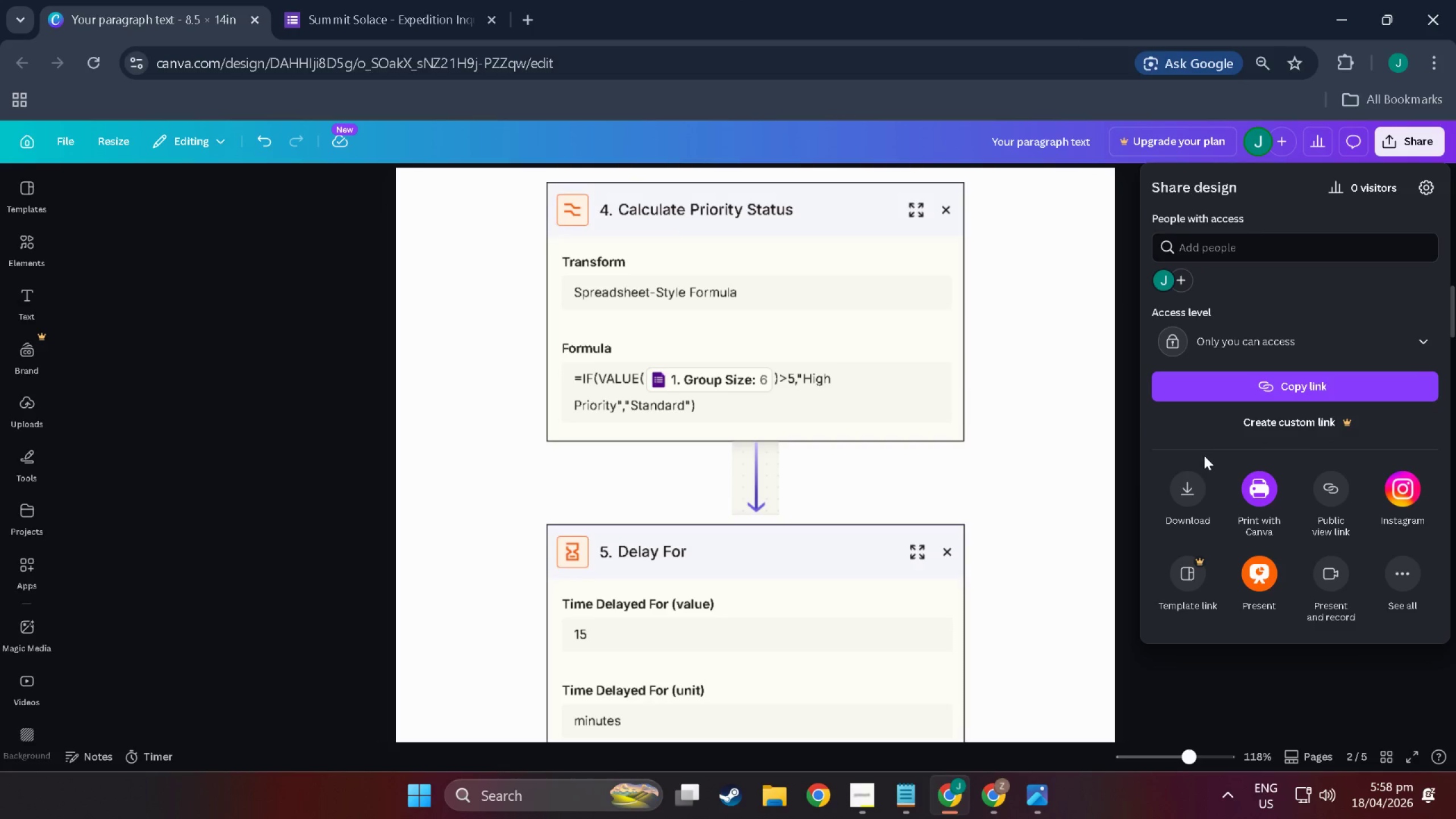 
left_click([1193, 486])
 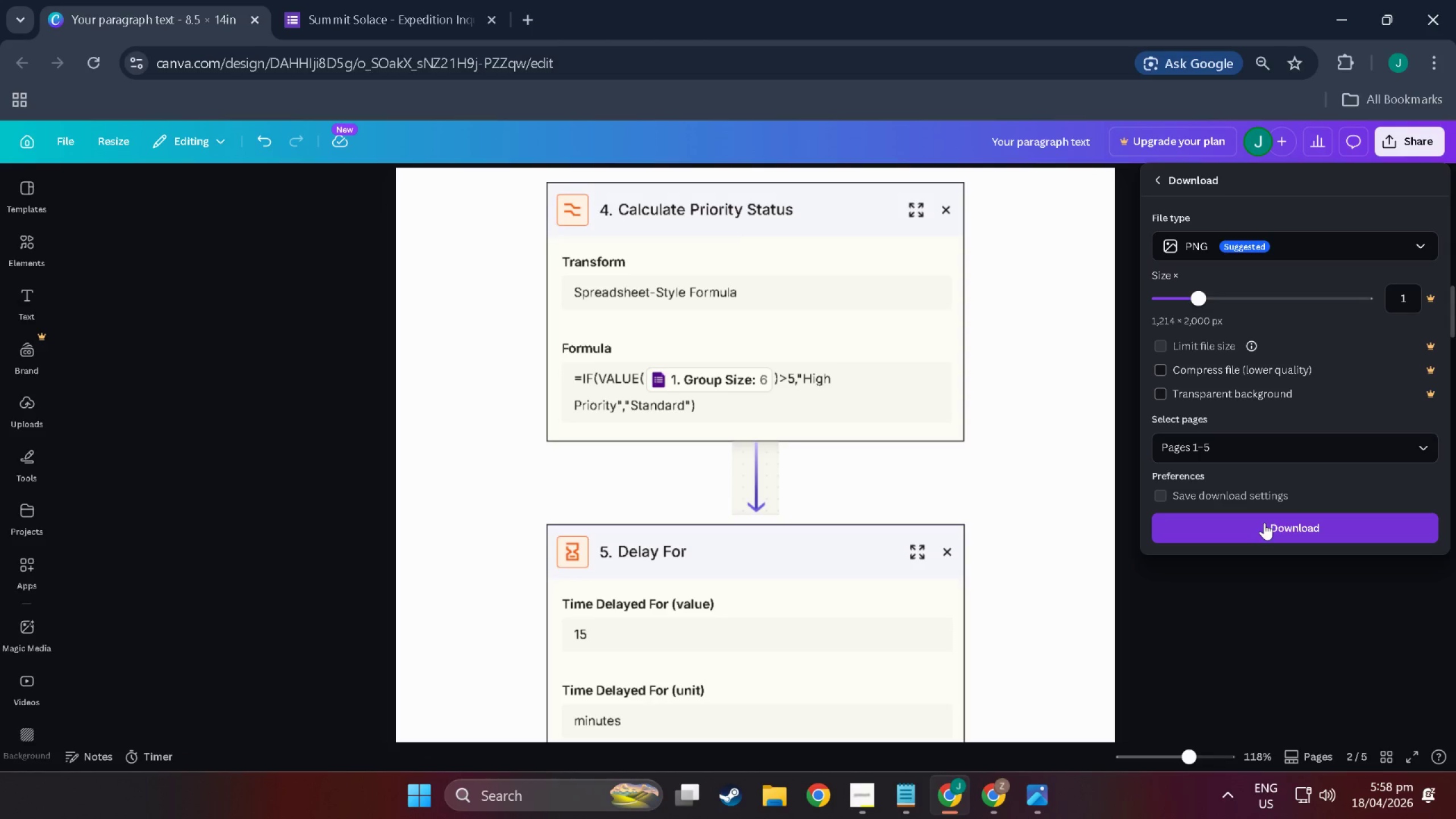 
wait(5.54)
 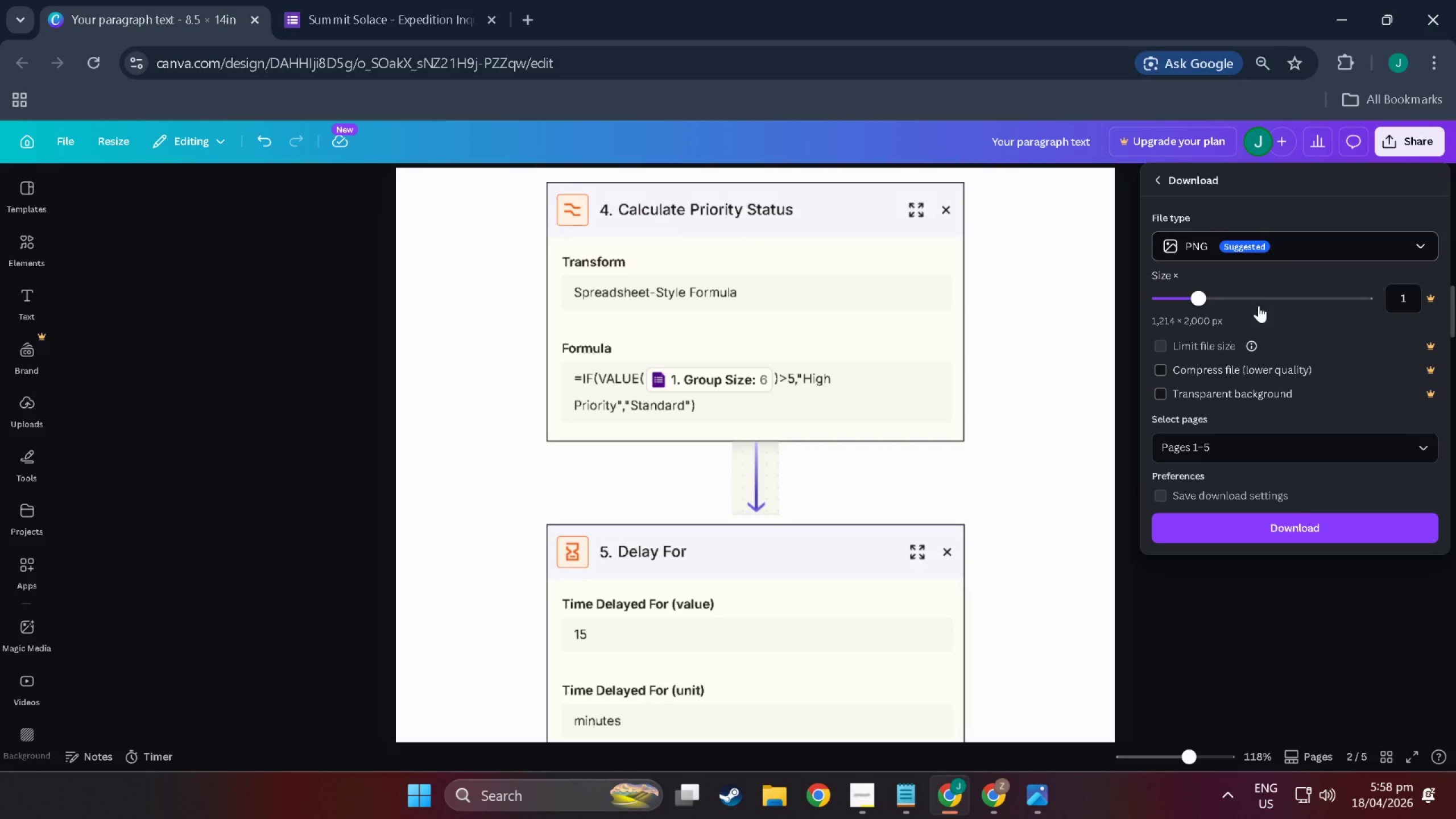 
left_click([1264, 523])
 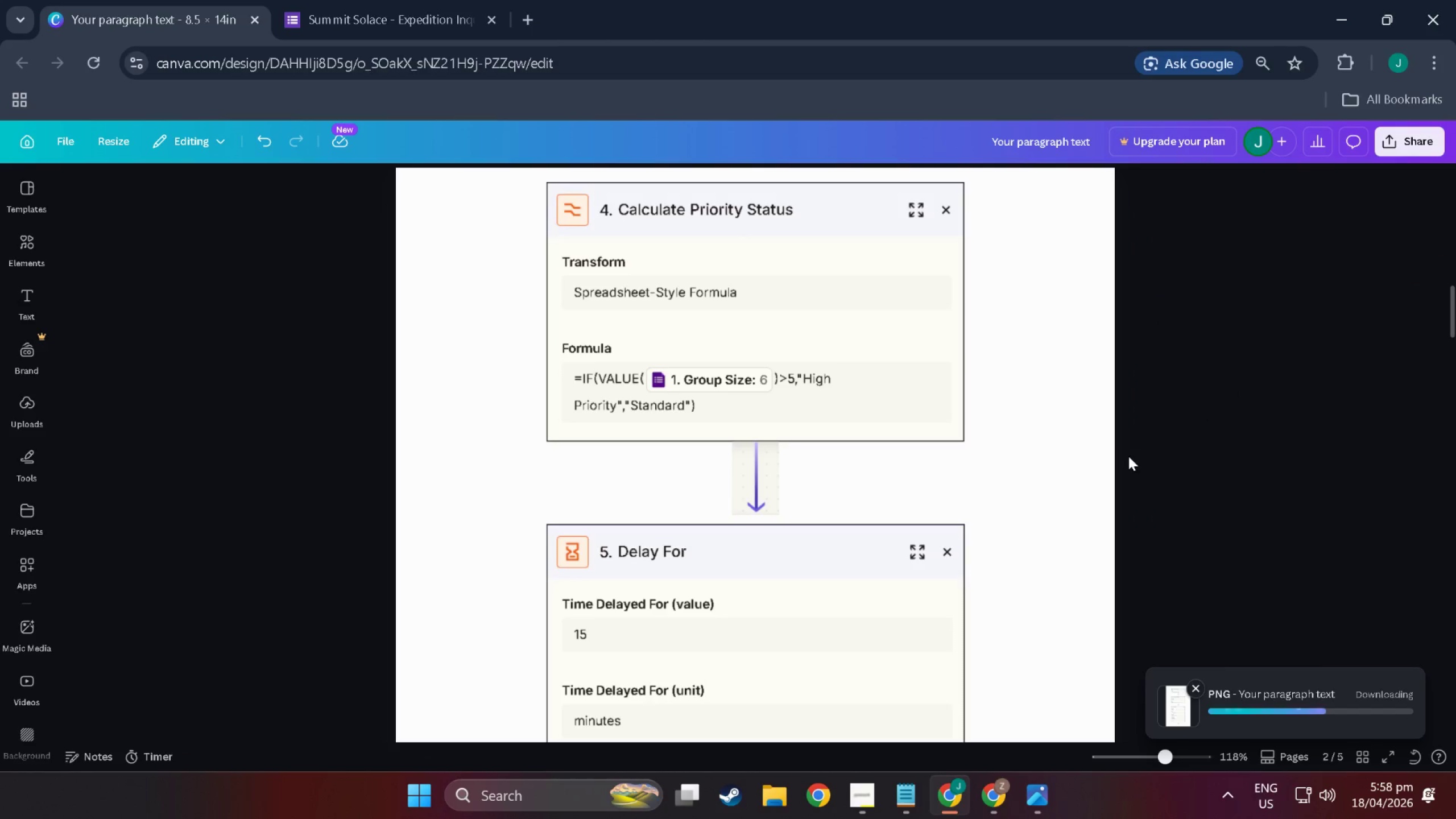 
wait(10.84)
 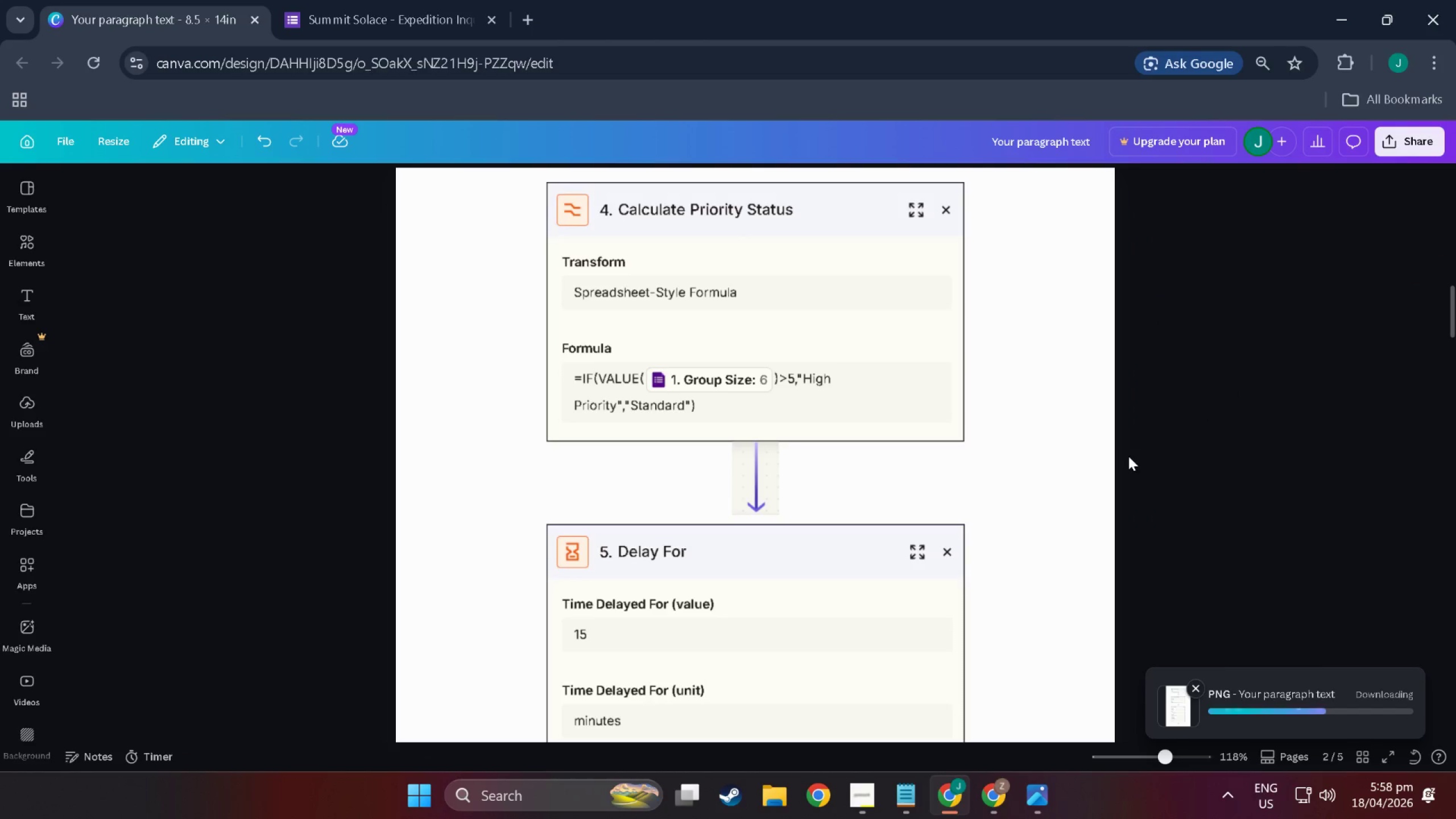 
left_click([997, 787])
 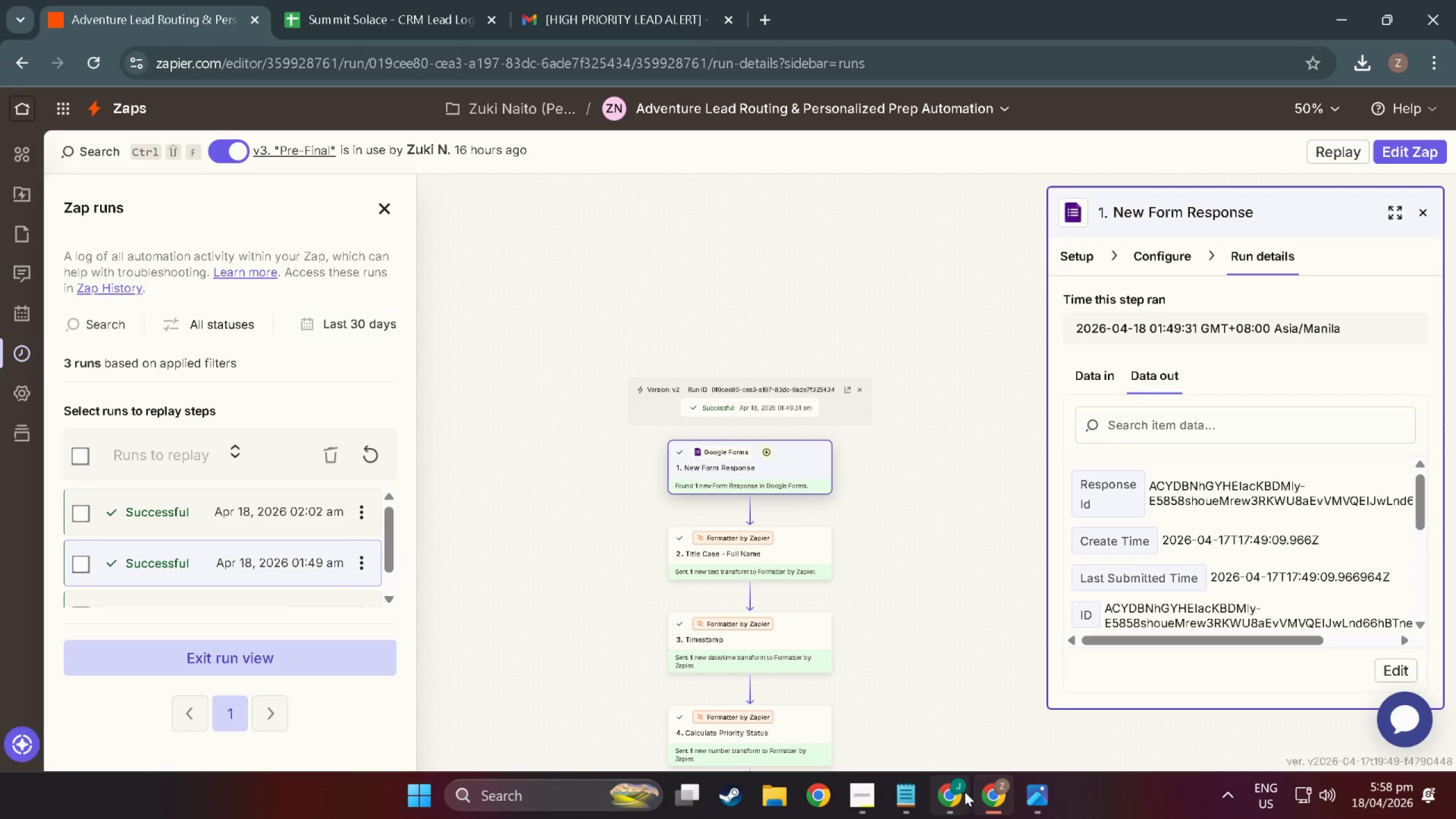 
left_click([960, 792])
 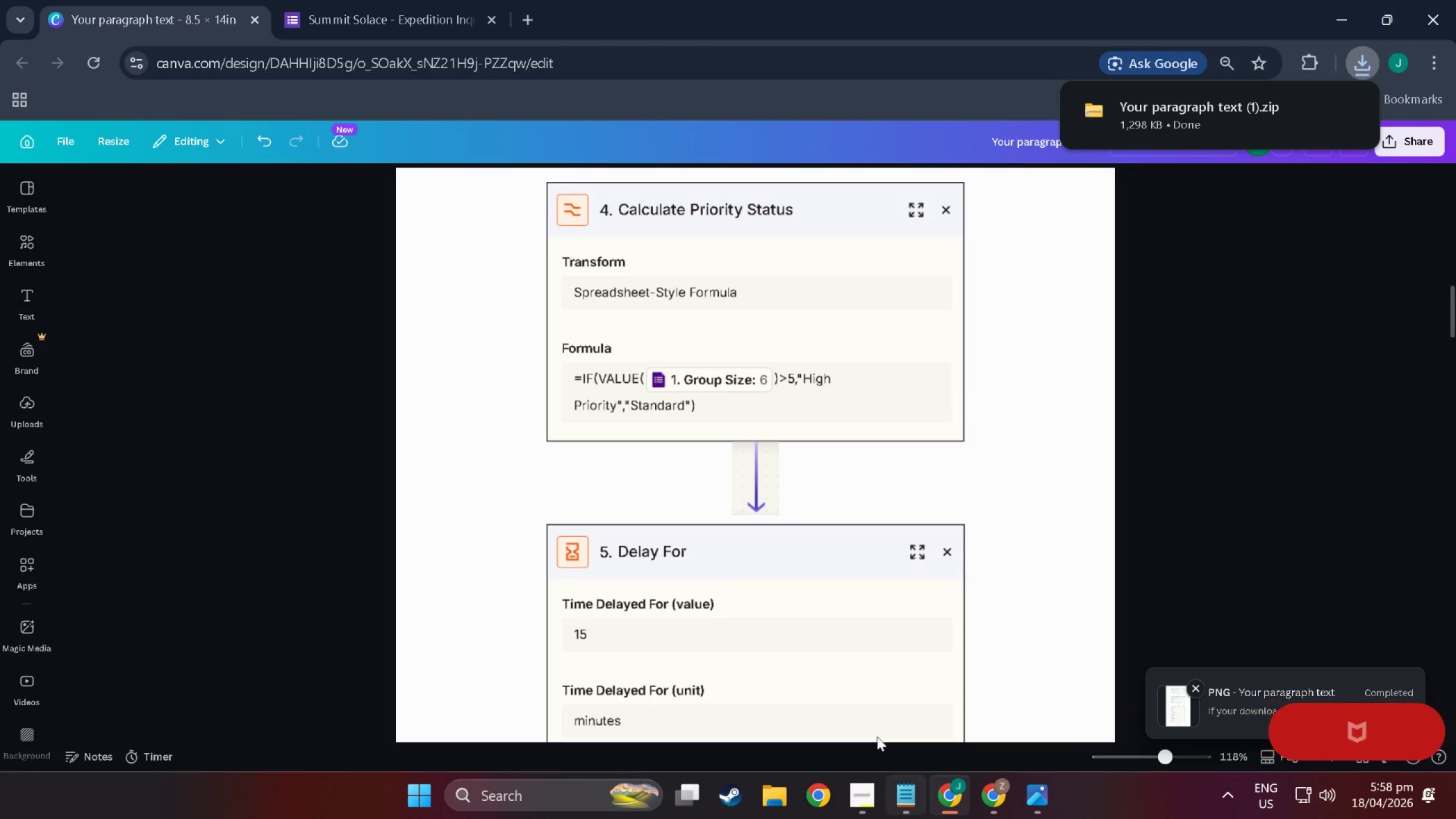 
scroll: coordinate [709, 550], scroll_direction: down, amount: 4.0
 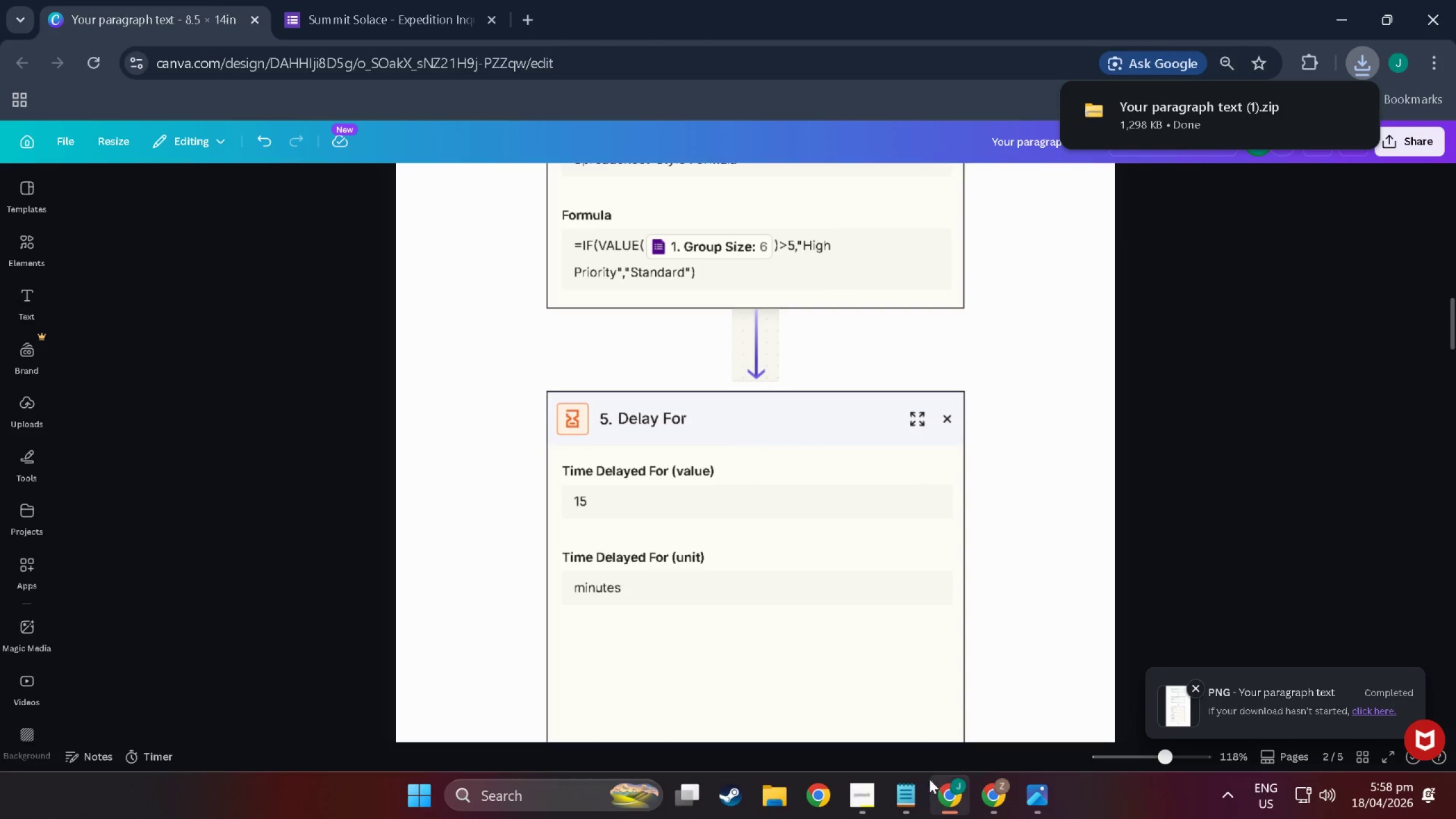 
left_click([857, 795])